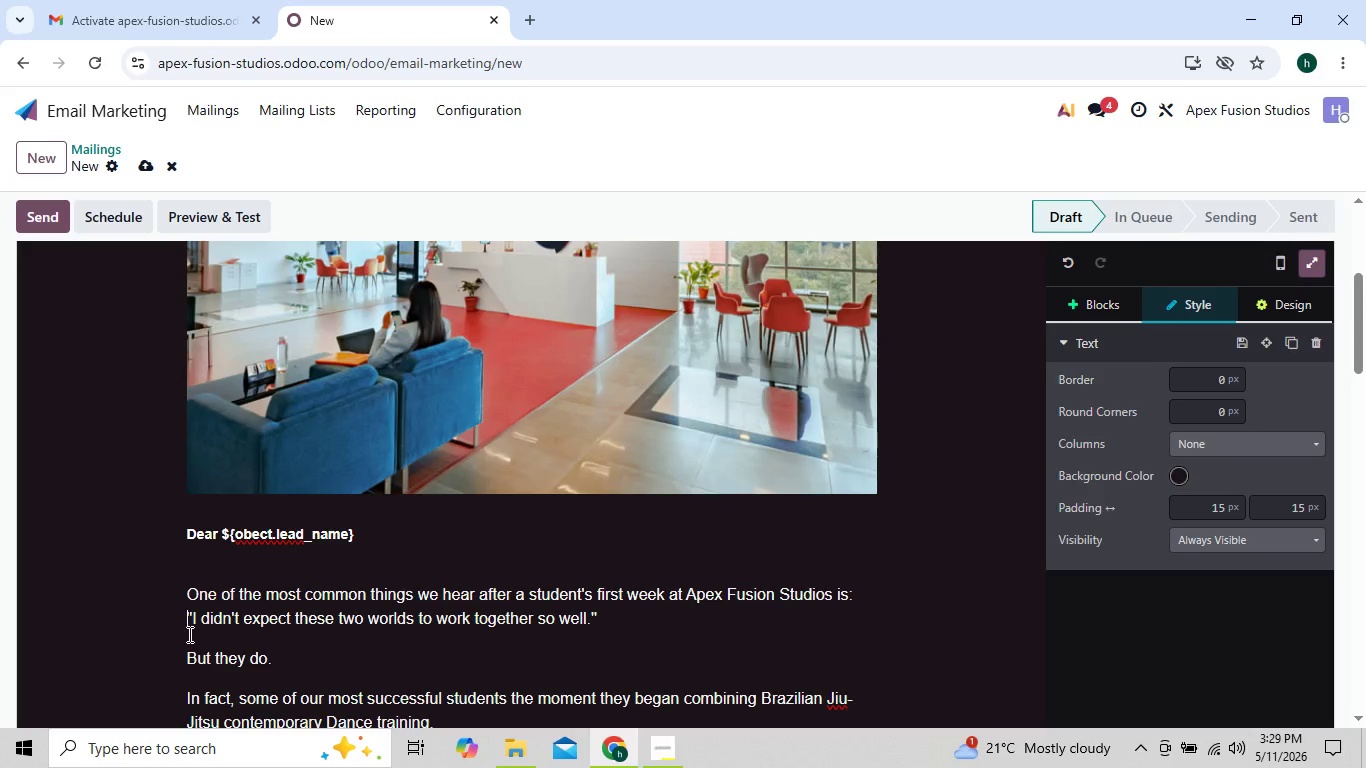 
wait(8.23)
 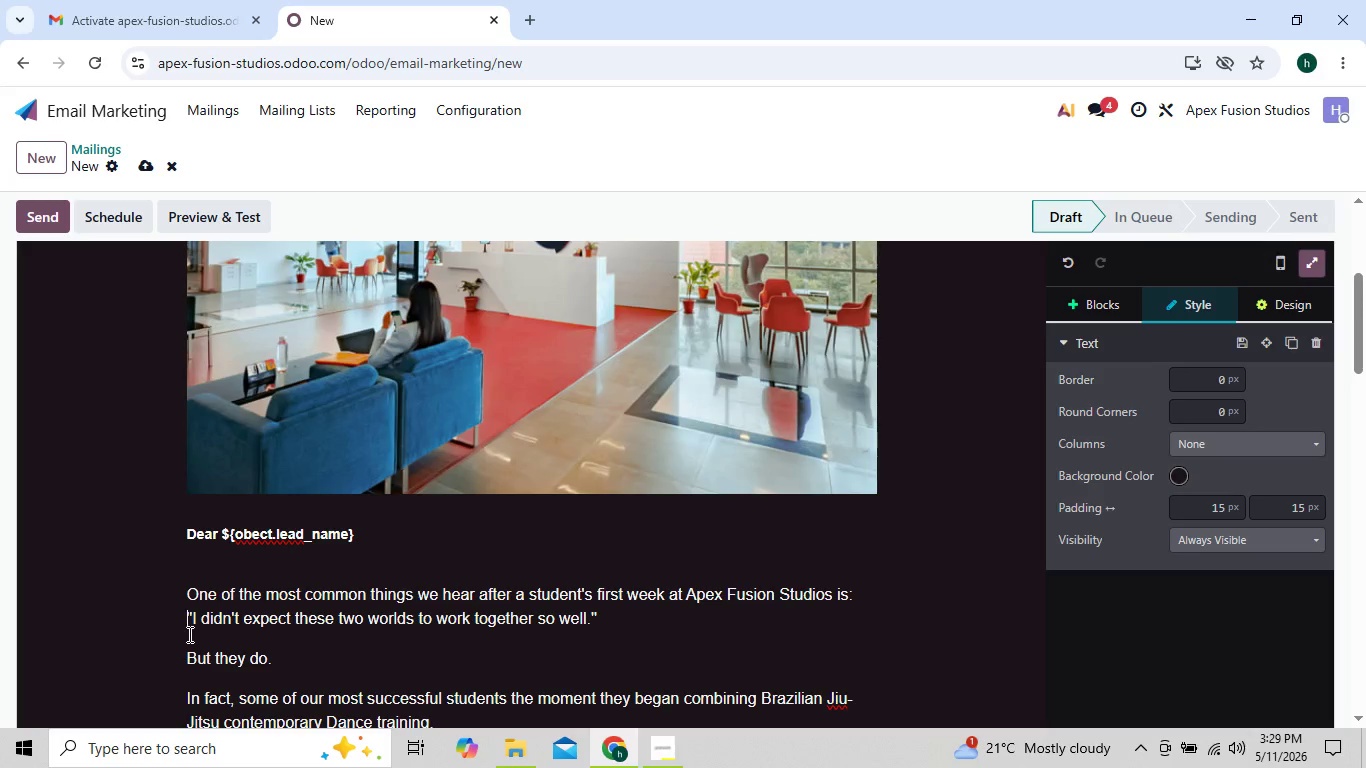 
right_click([205, 378])
 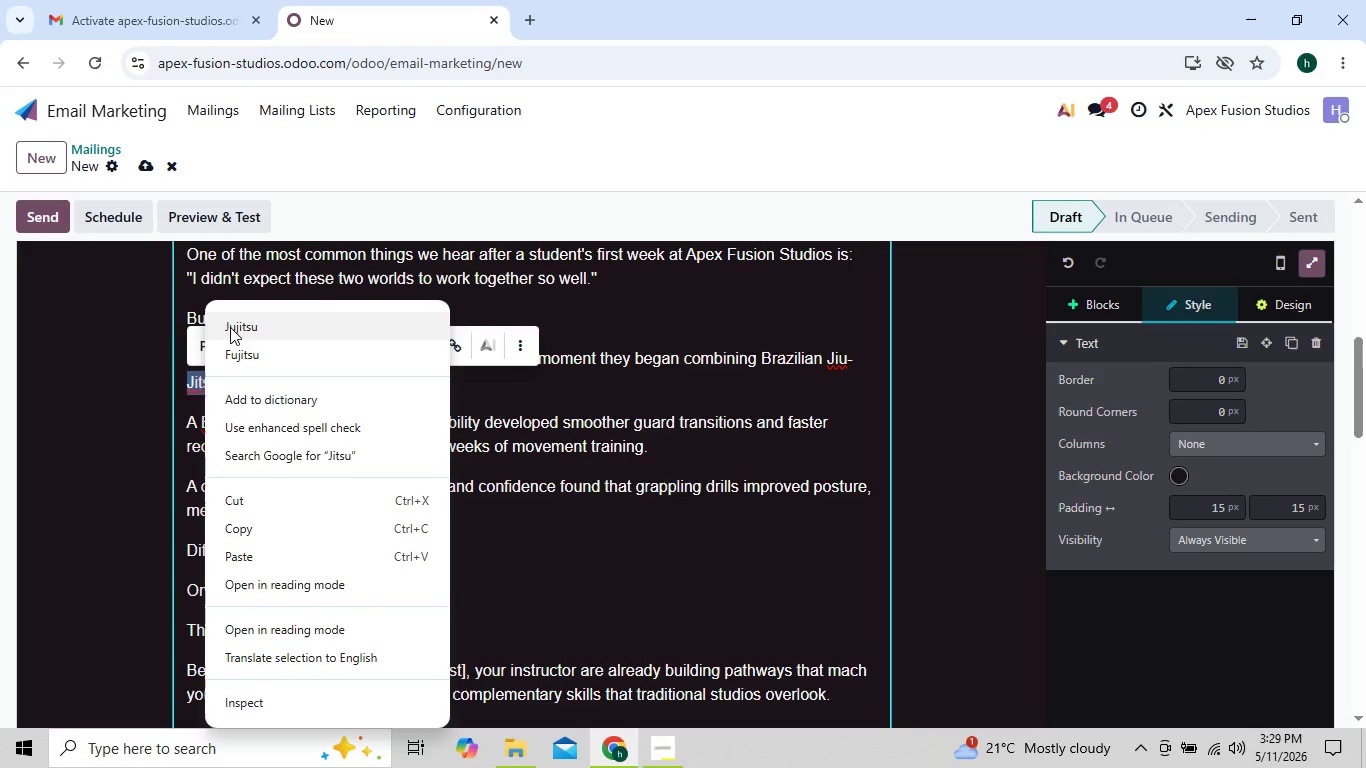 
left_click([231, 327])
 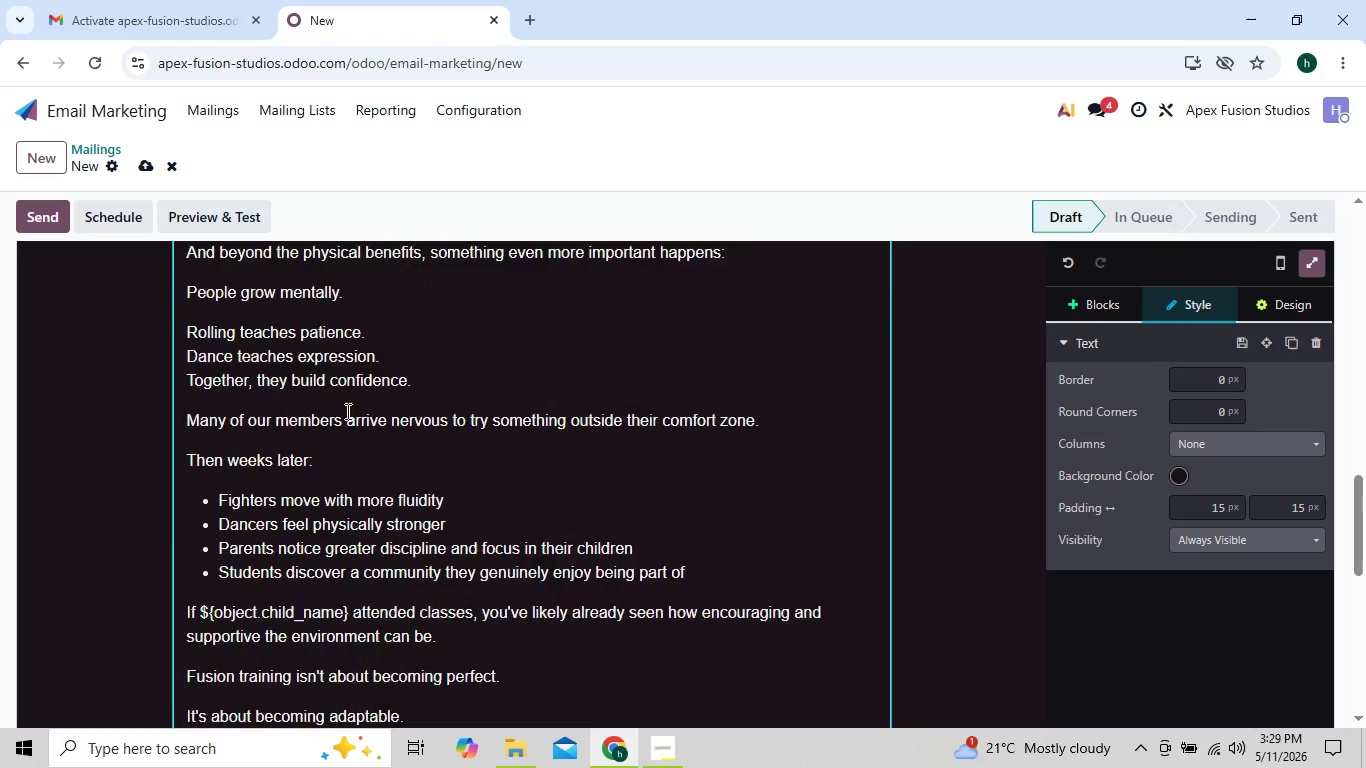 
wait(10.06)
 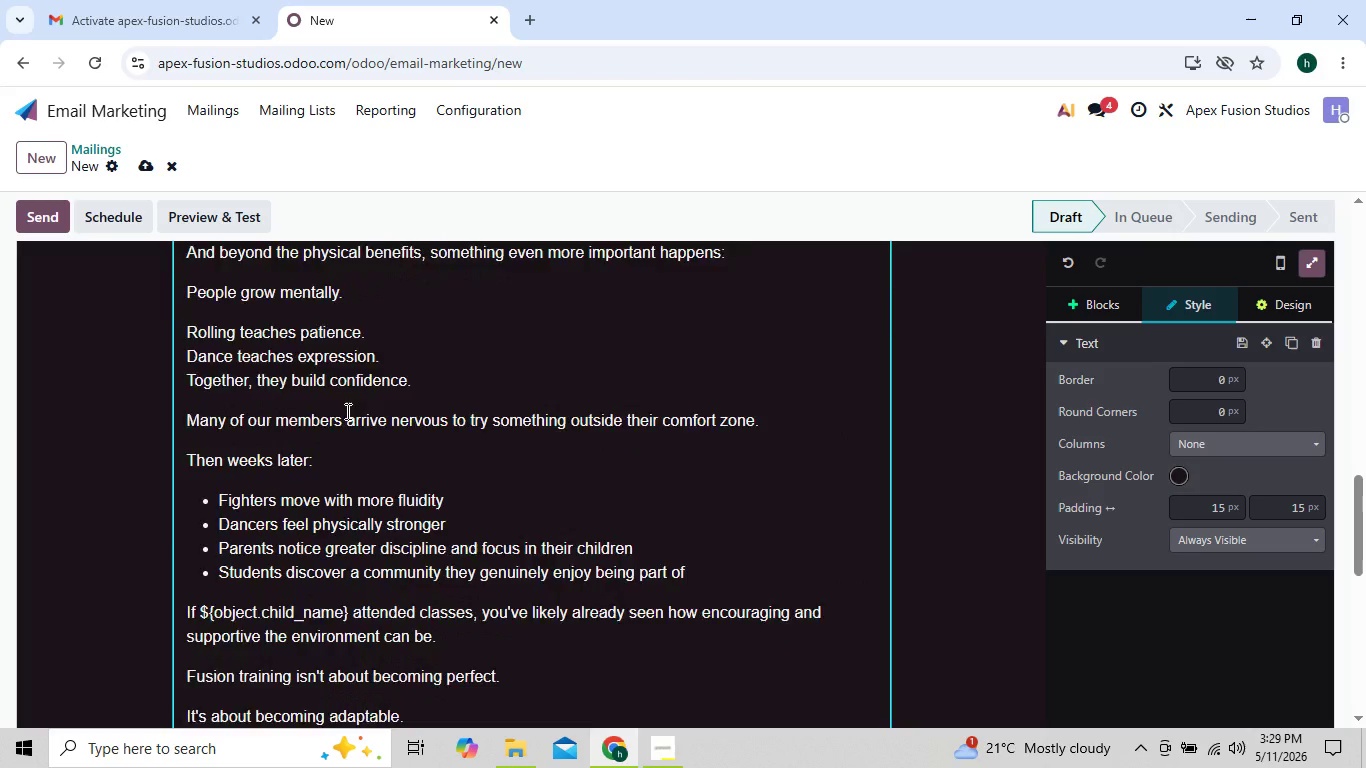 
left_click([135, 167])
 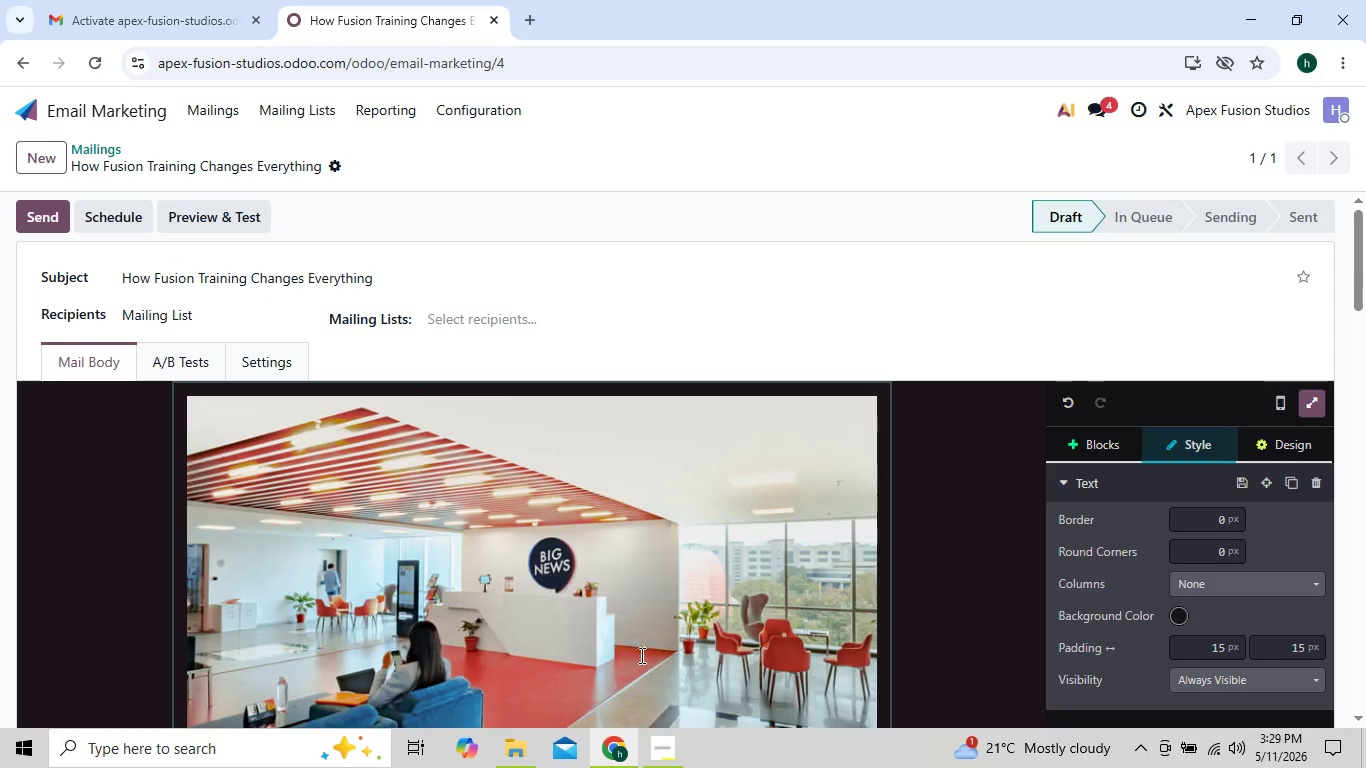 
wait(7.83)
 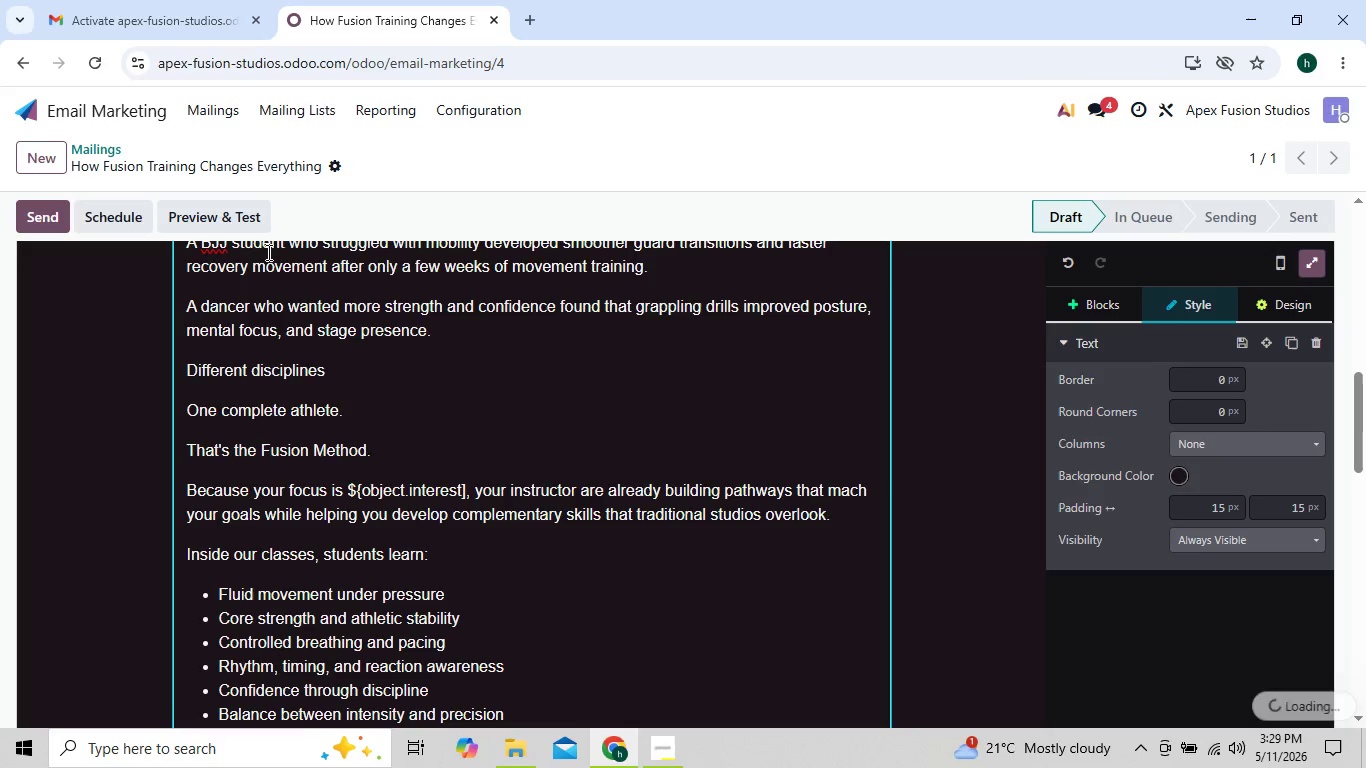 
left_click([656, 752])